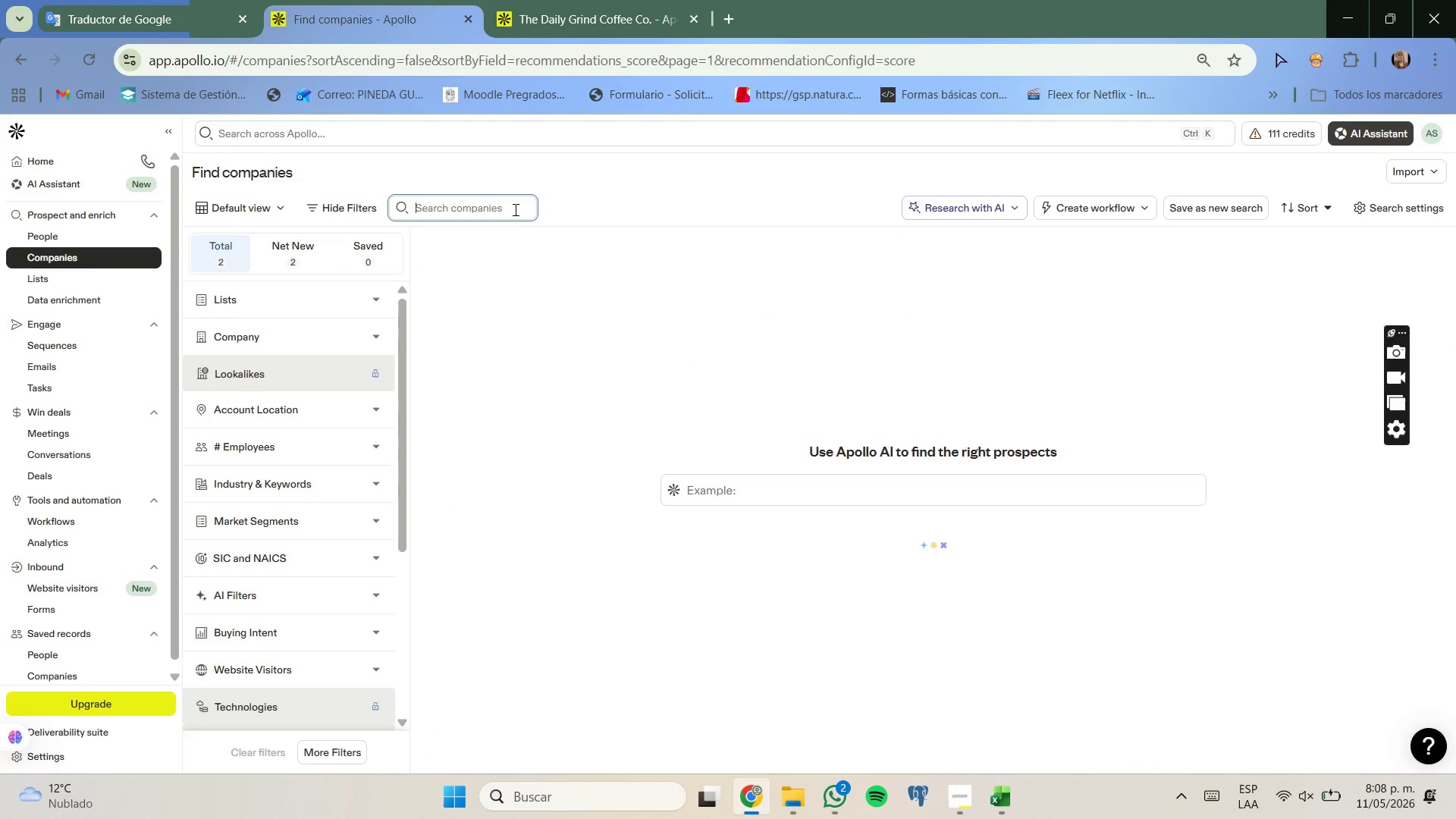 
left_click([514, 209])
 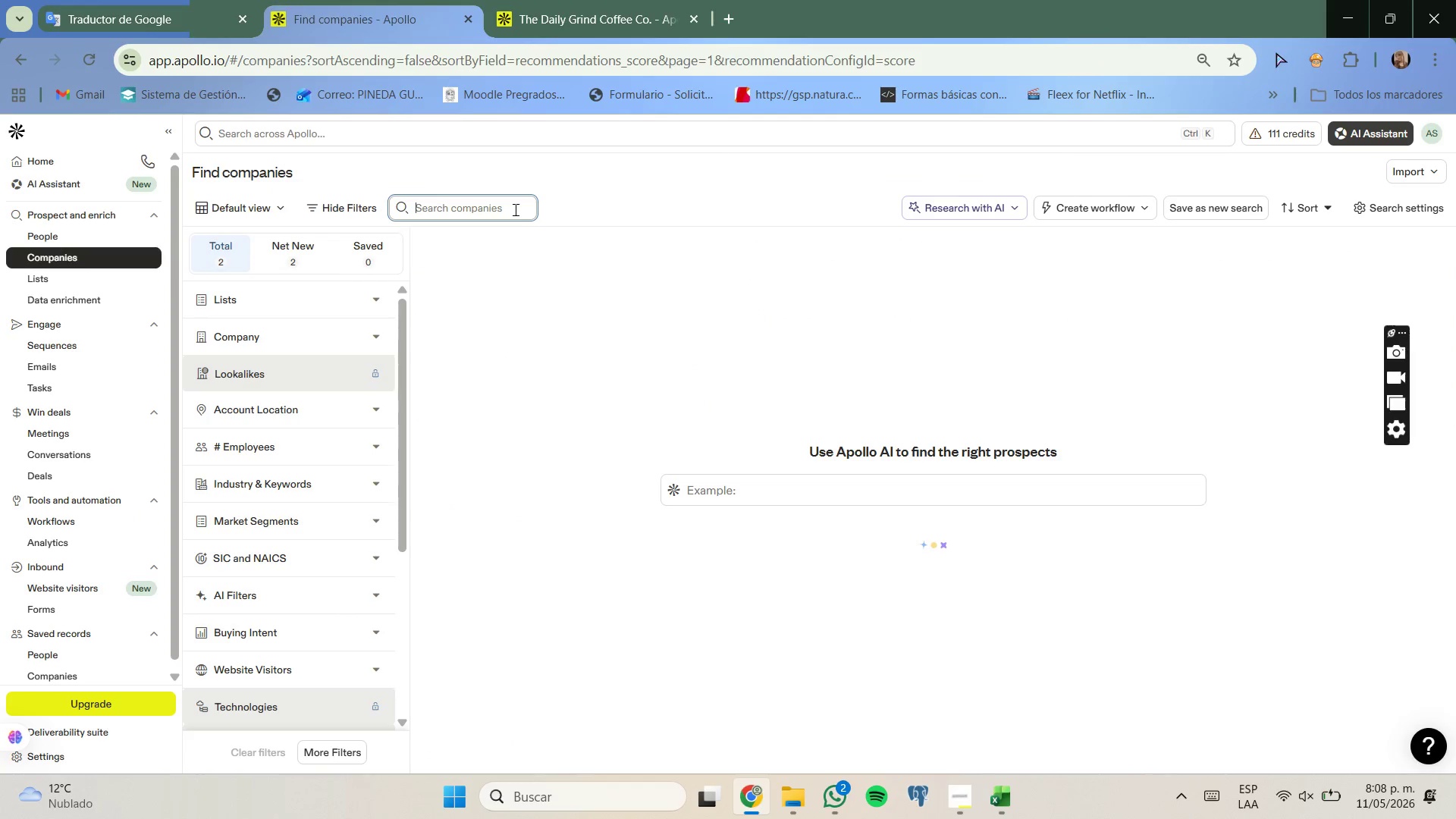 
key(Control+ControlLeft)
 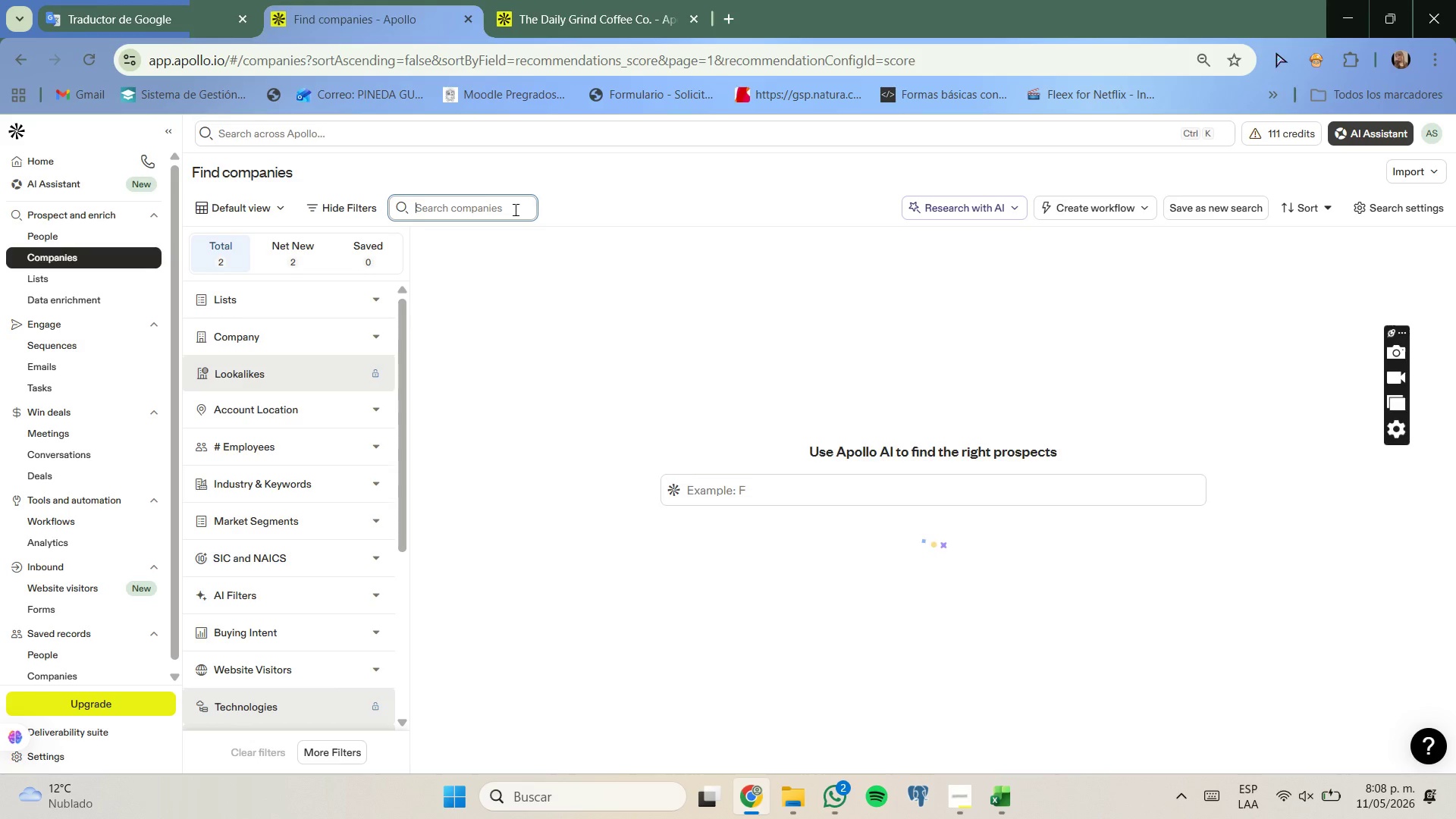 
key(Control+V)
 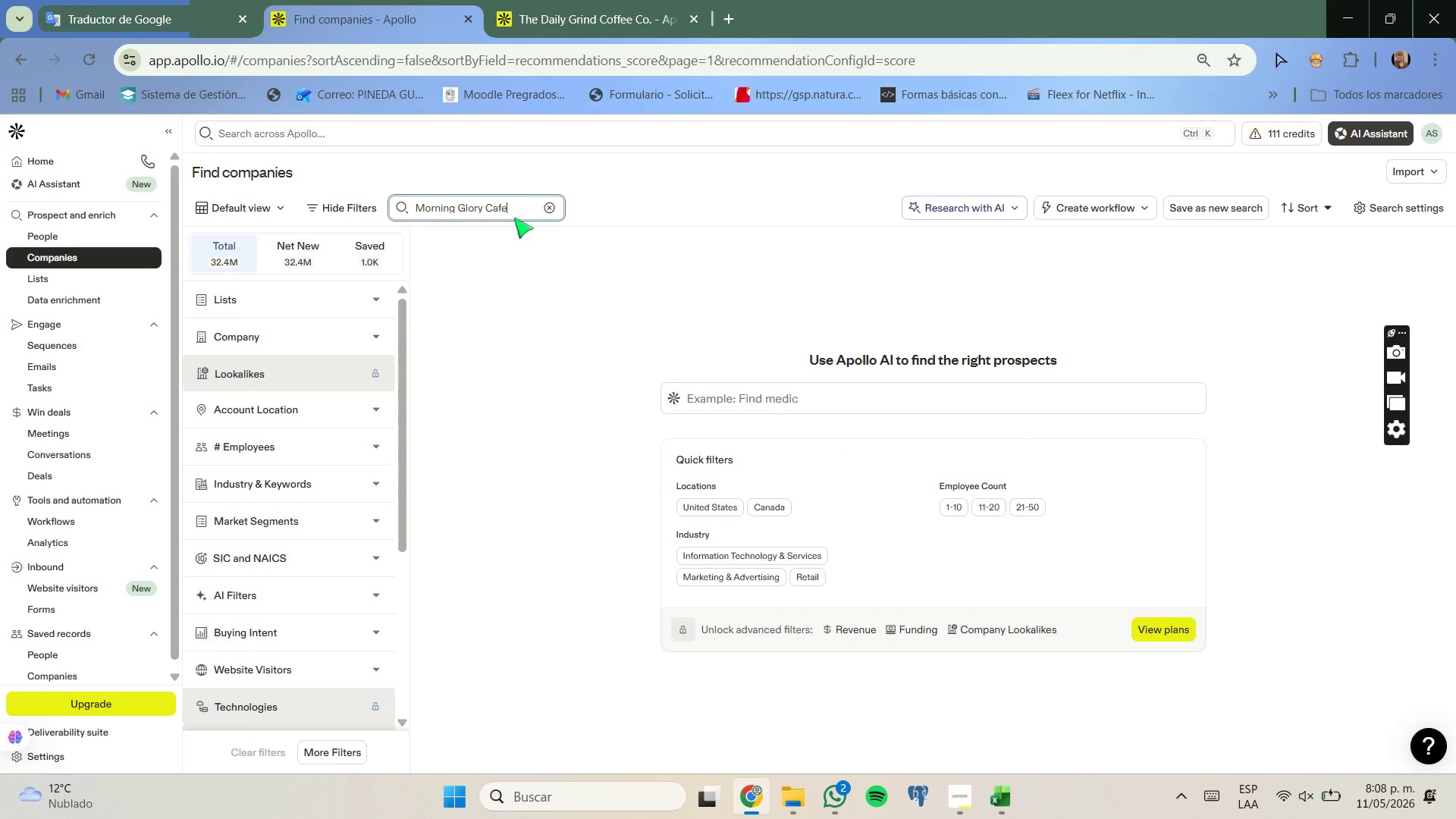 
key(Enter)
 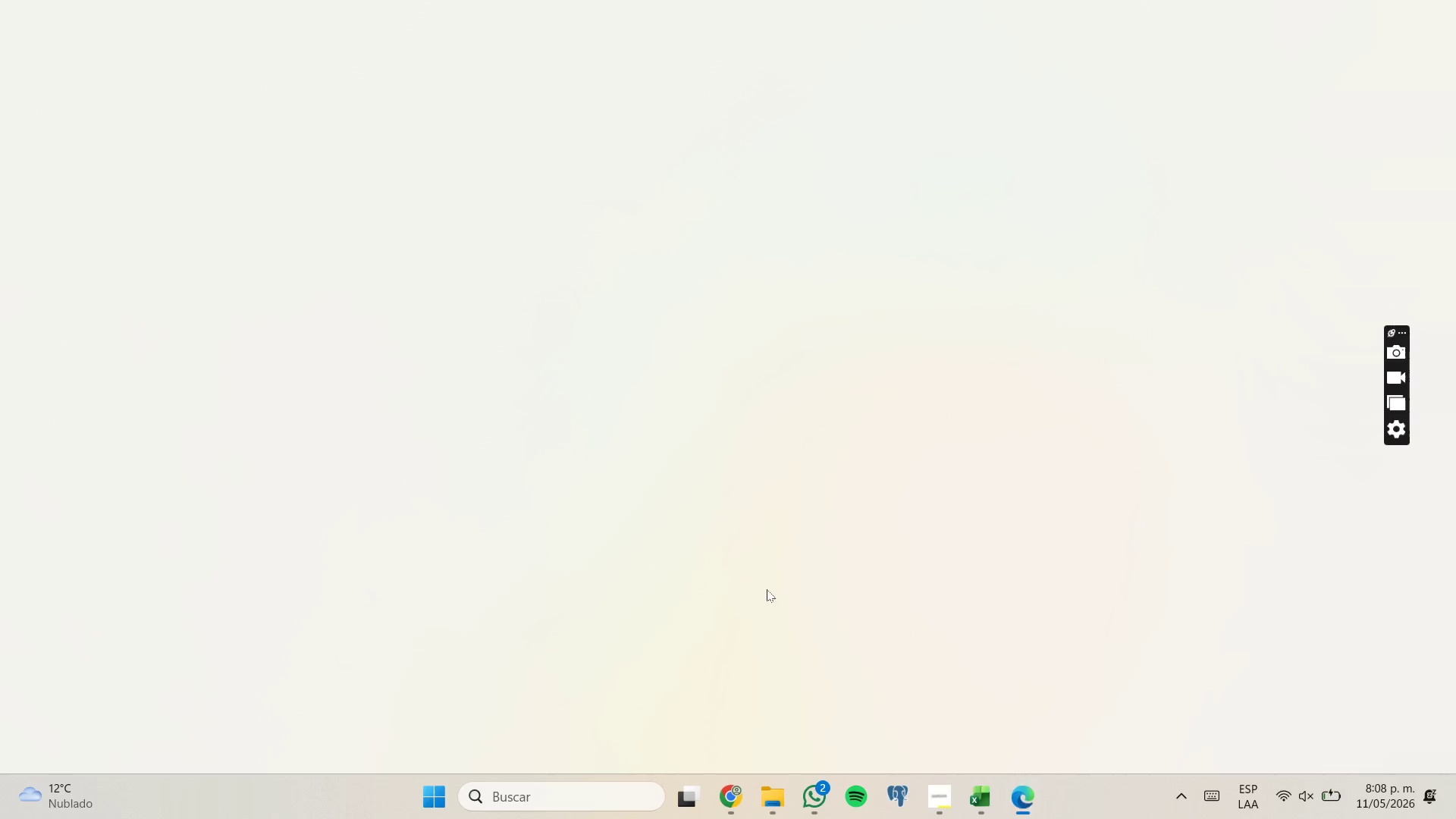 
left_click([733, 807])
 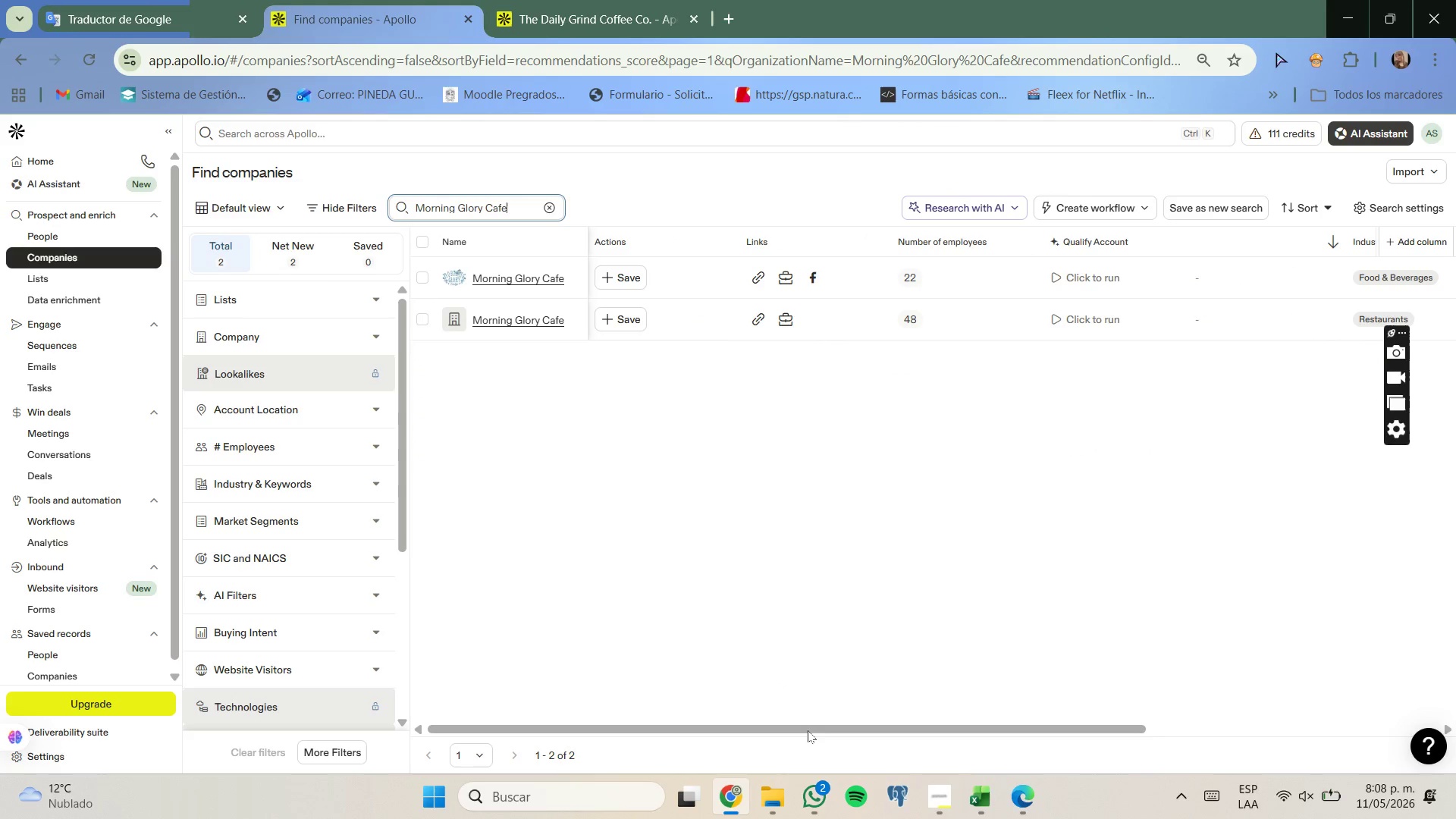 
left_click_drag(start_coordinate=[808, 732], to_coordinate=[664, 686])
 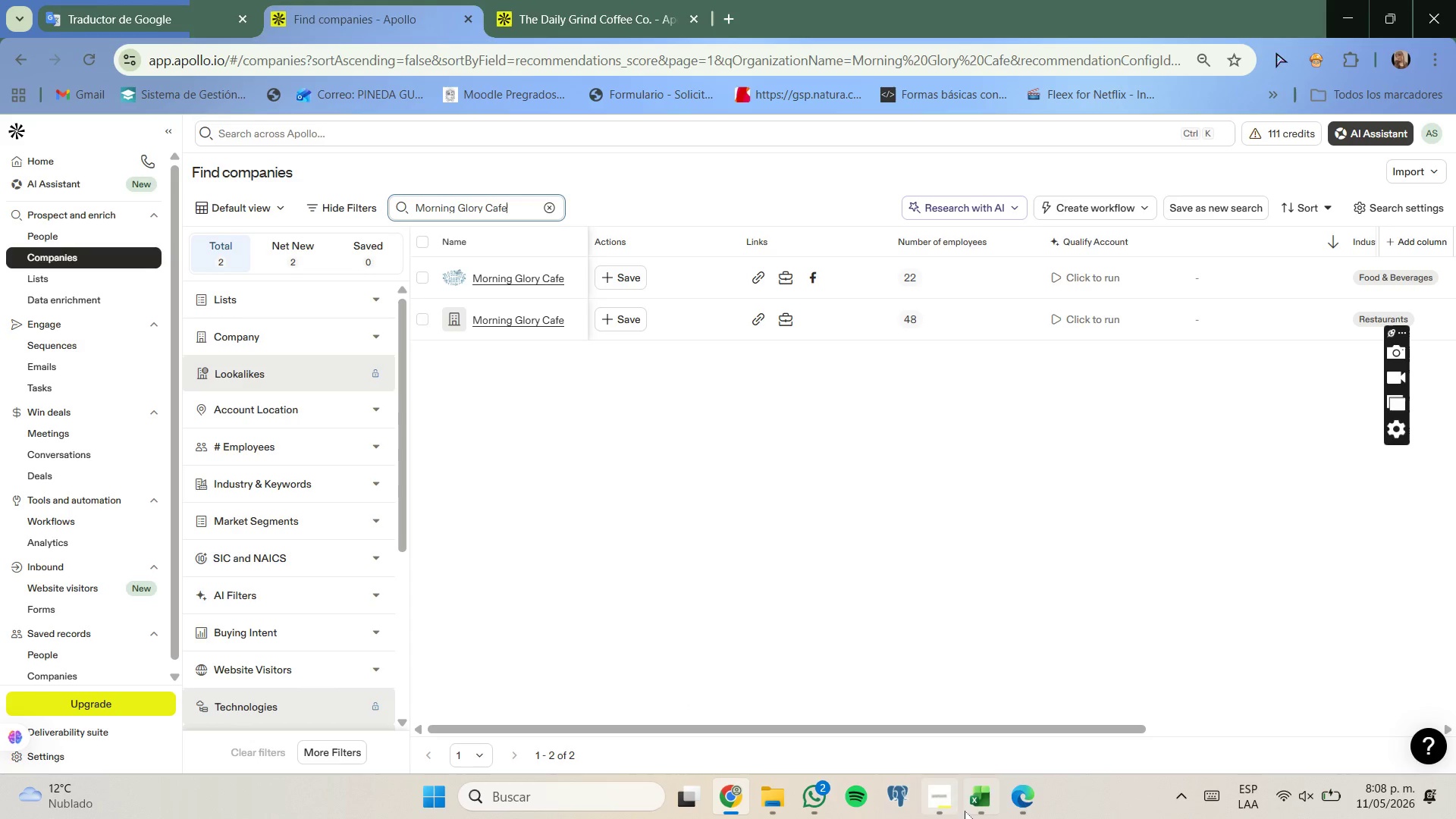 
mouse_move([962, 807])
 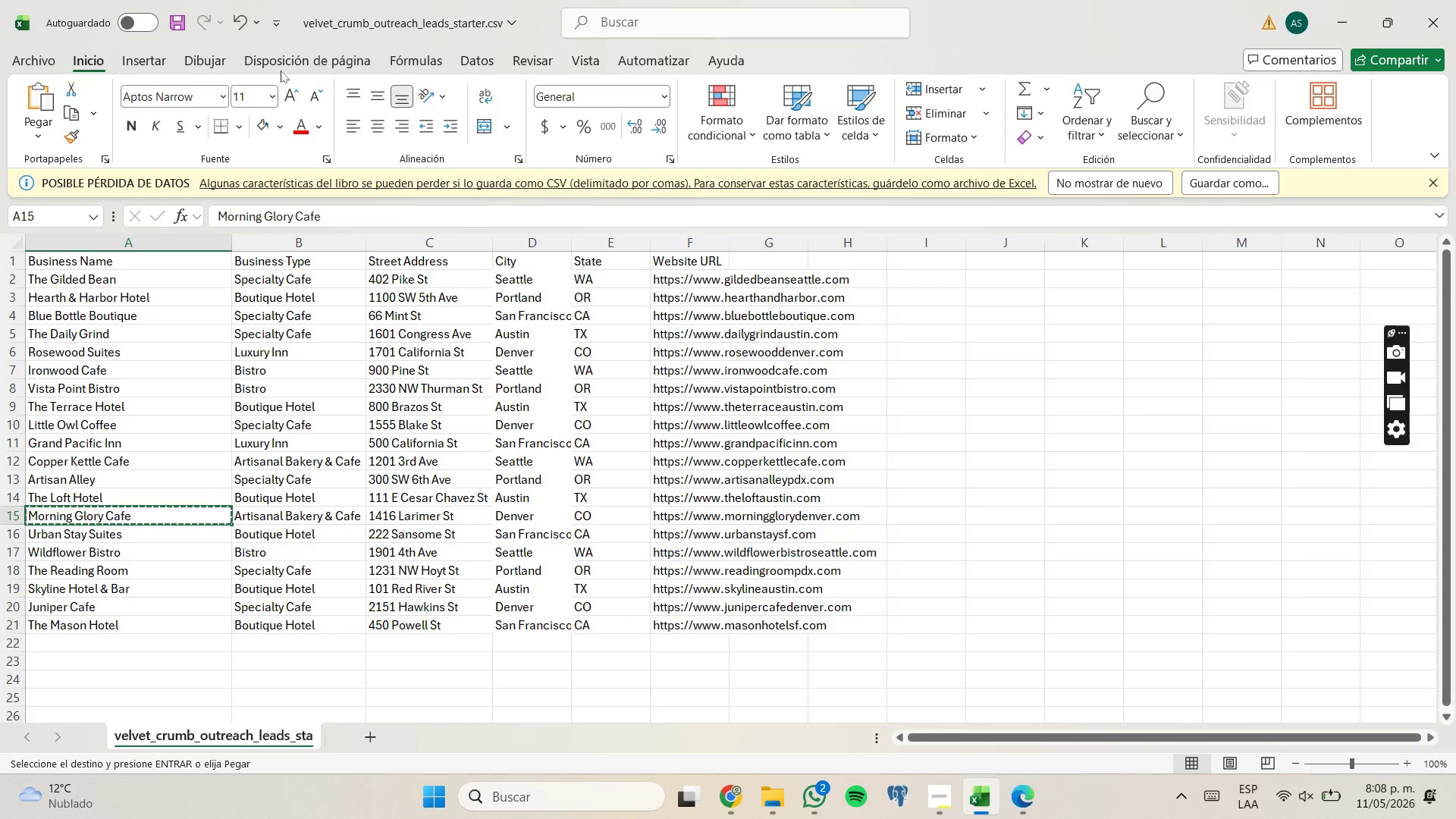 
left_click([178, 20])
 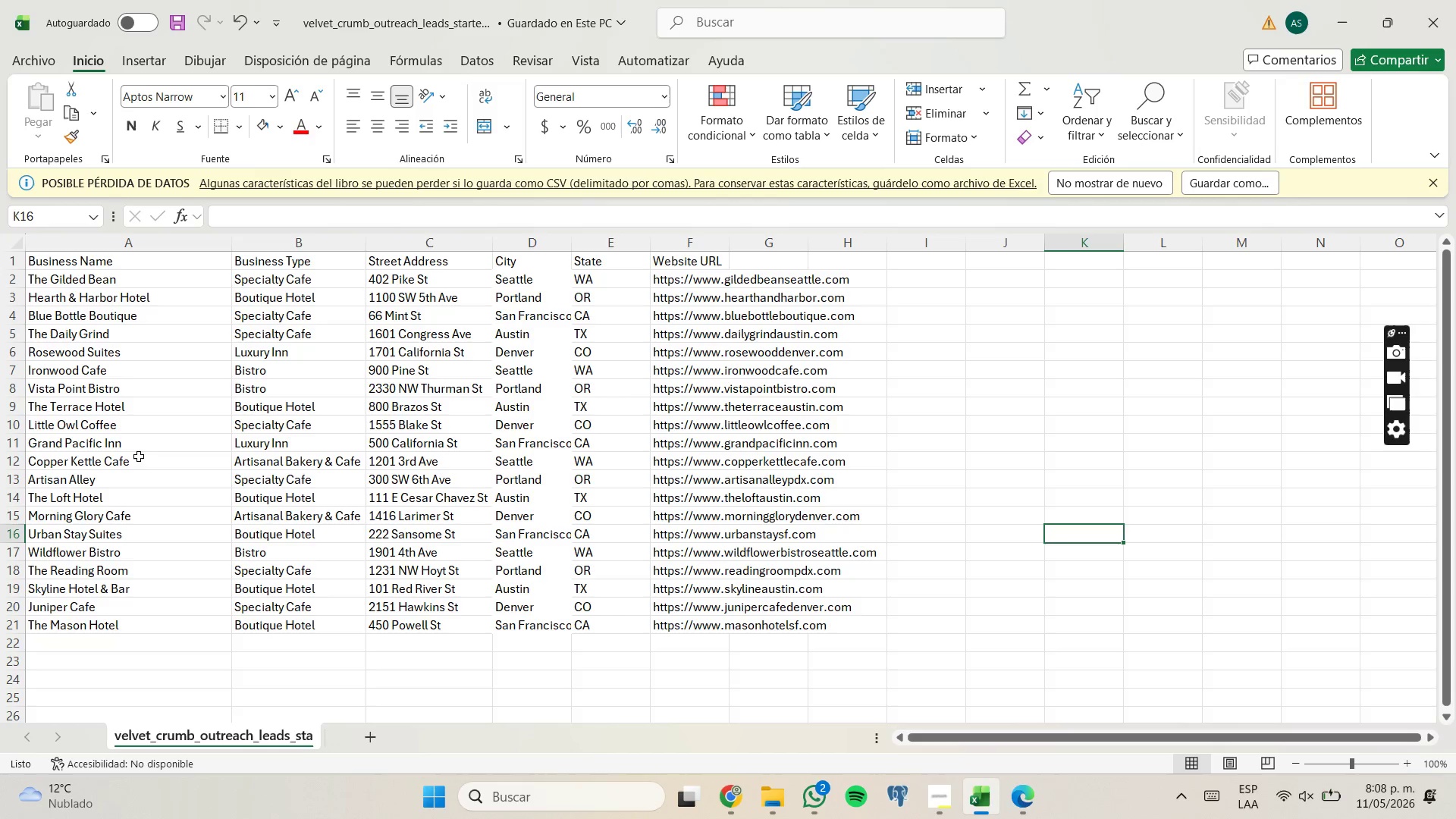 
wait(12.73)
 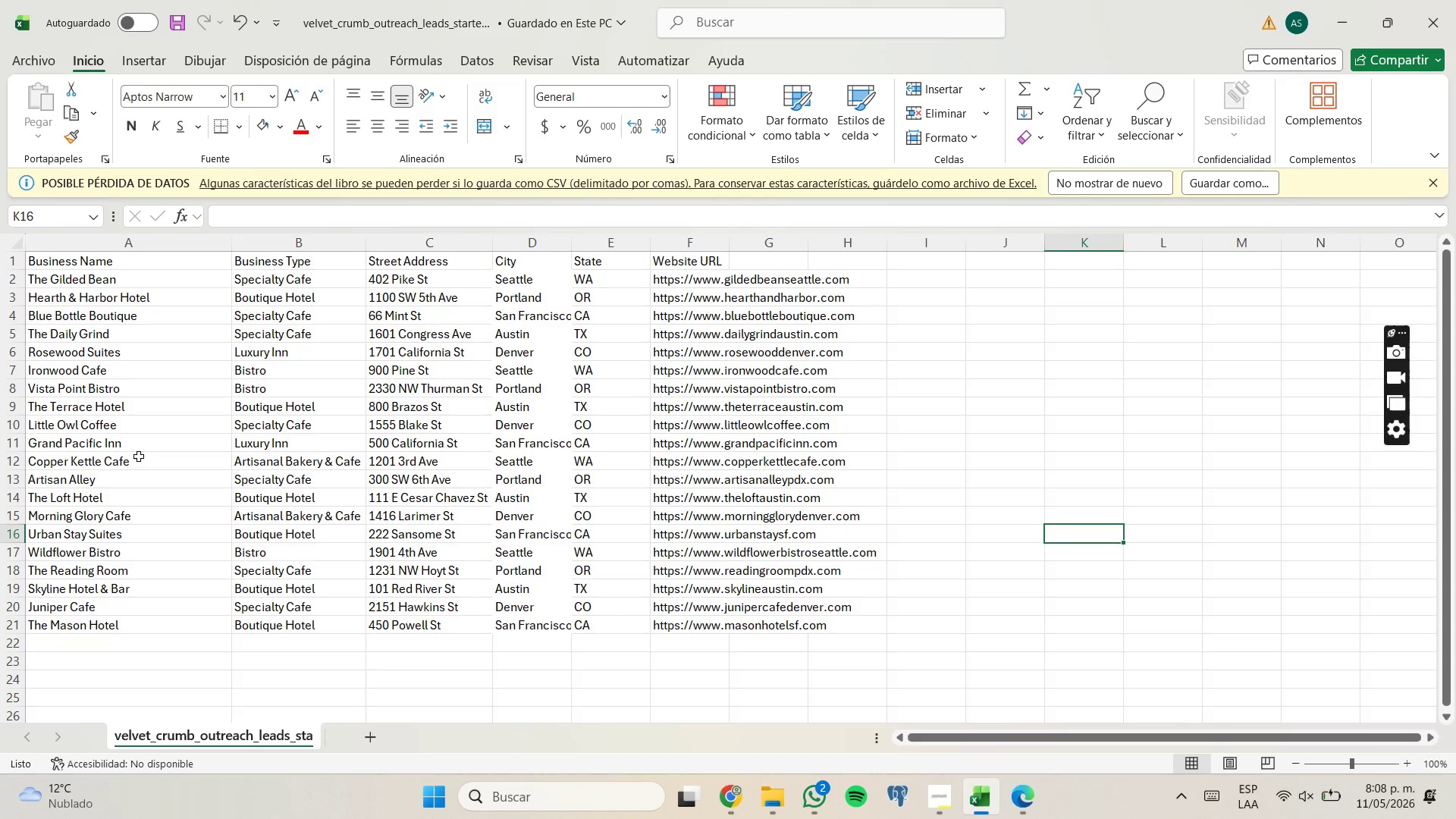 
left_click([731, 795])
 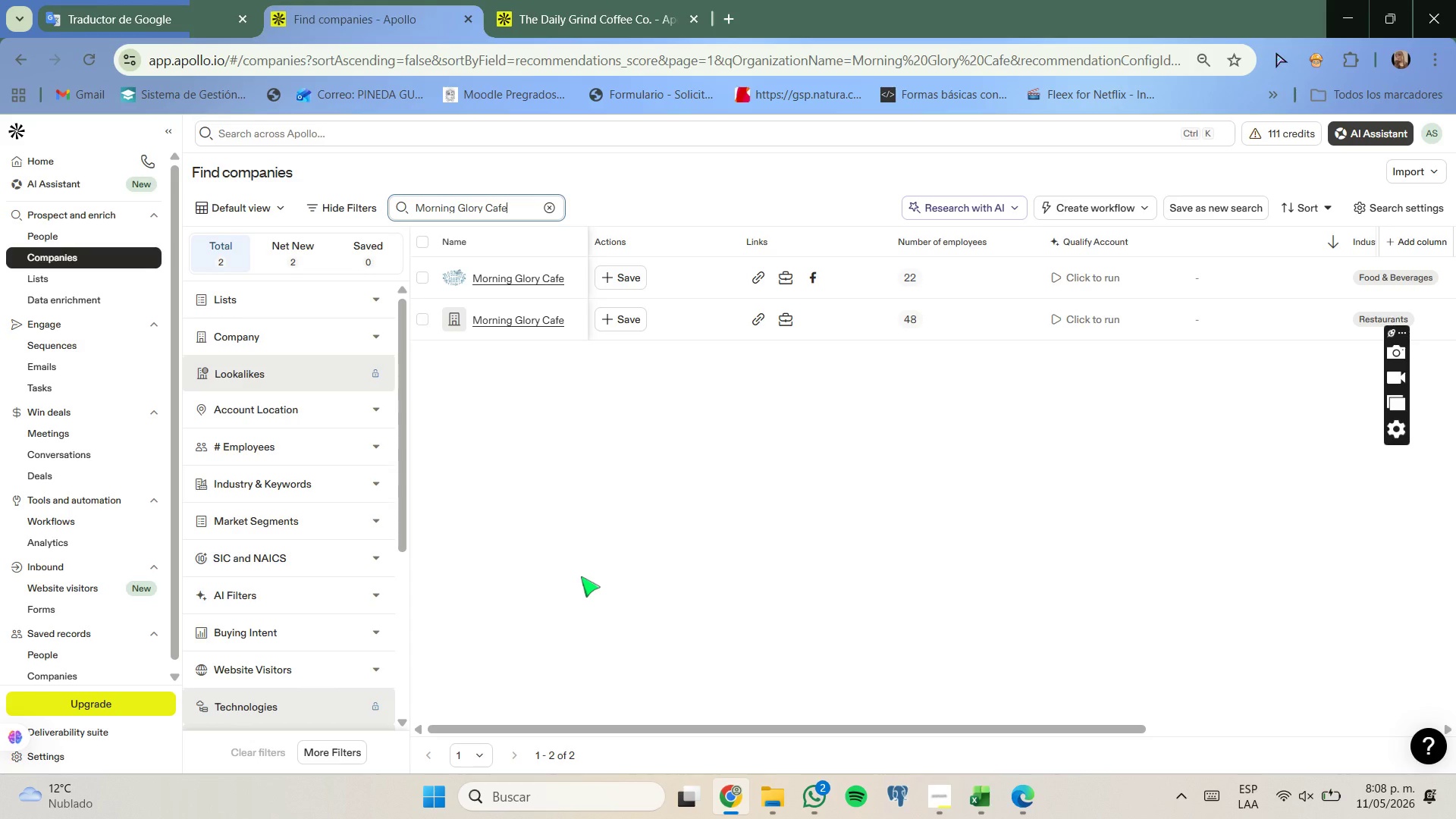 
wait(9.7)
 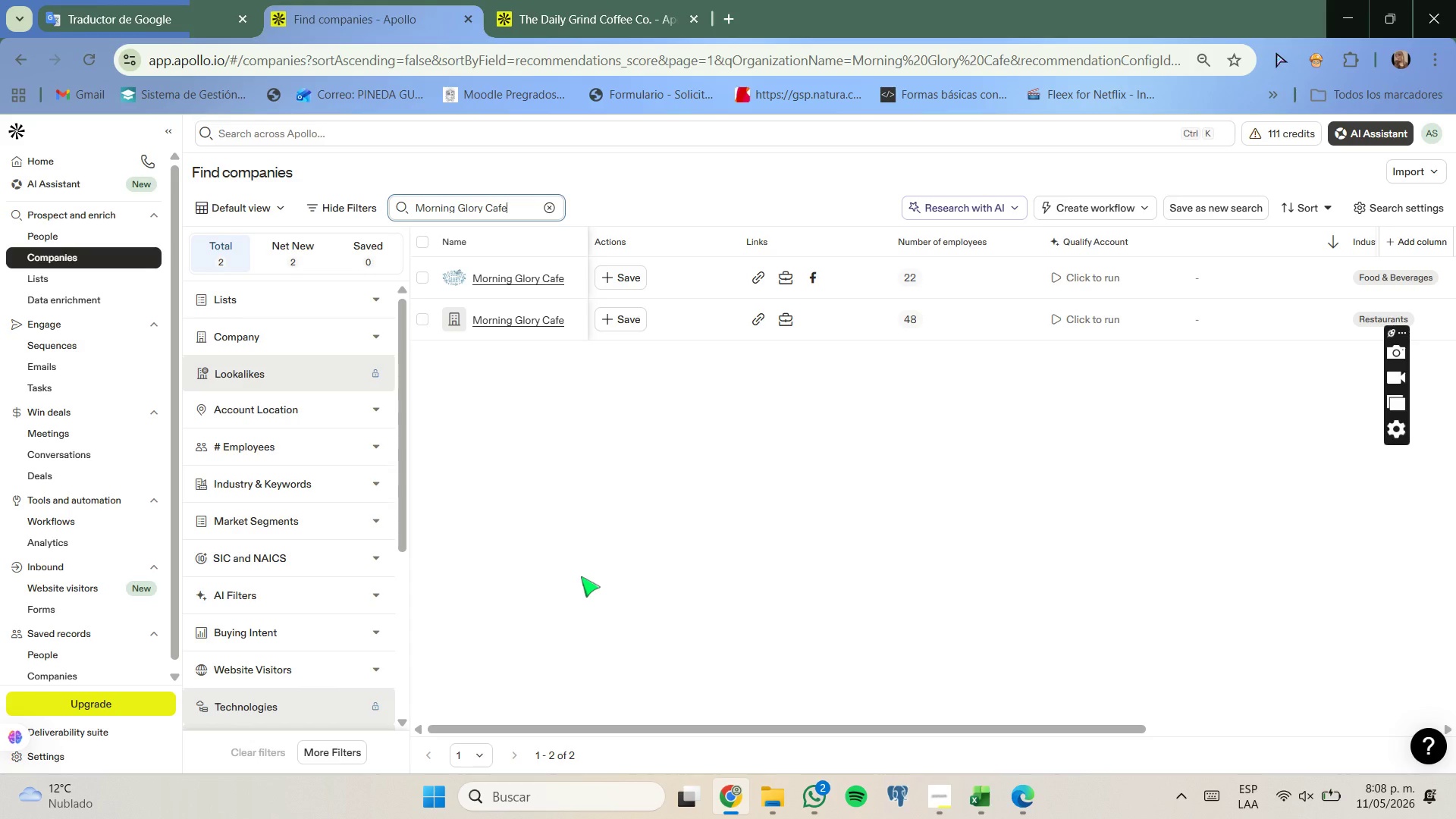 
left_click([689, 12])
 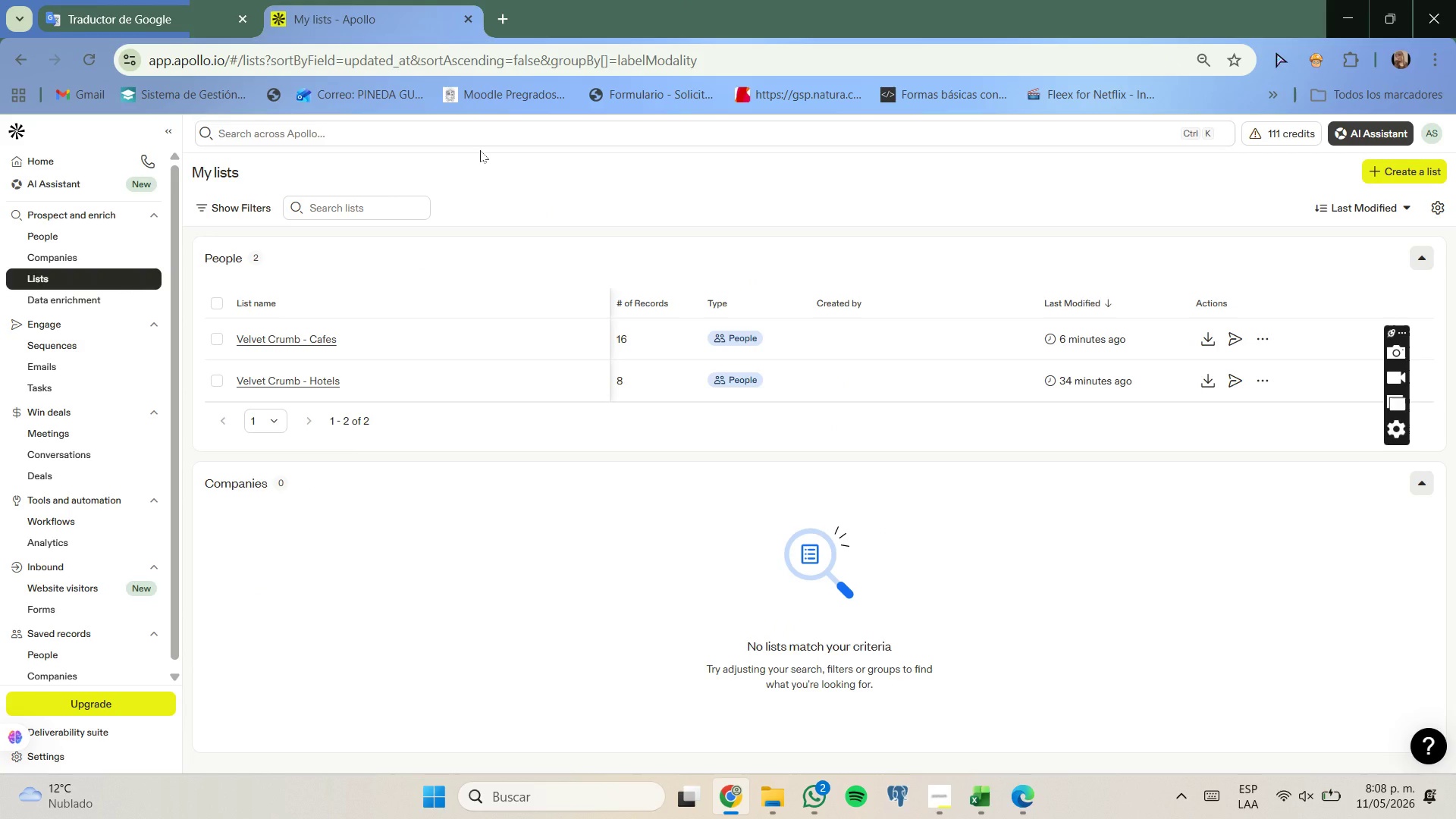 
wait(6.53)
 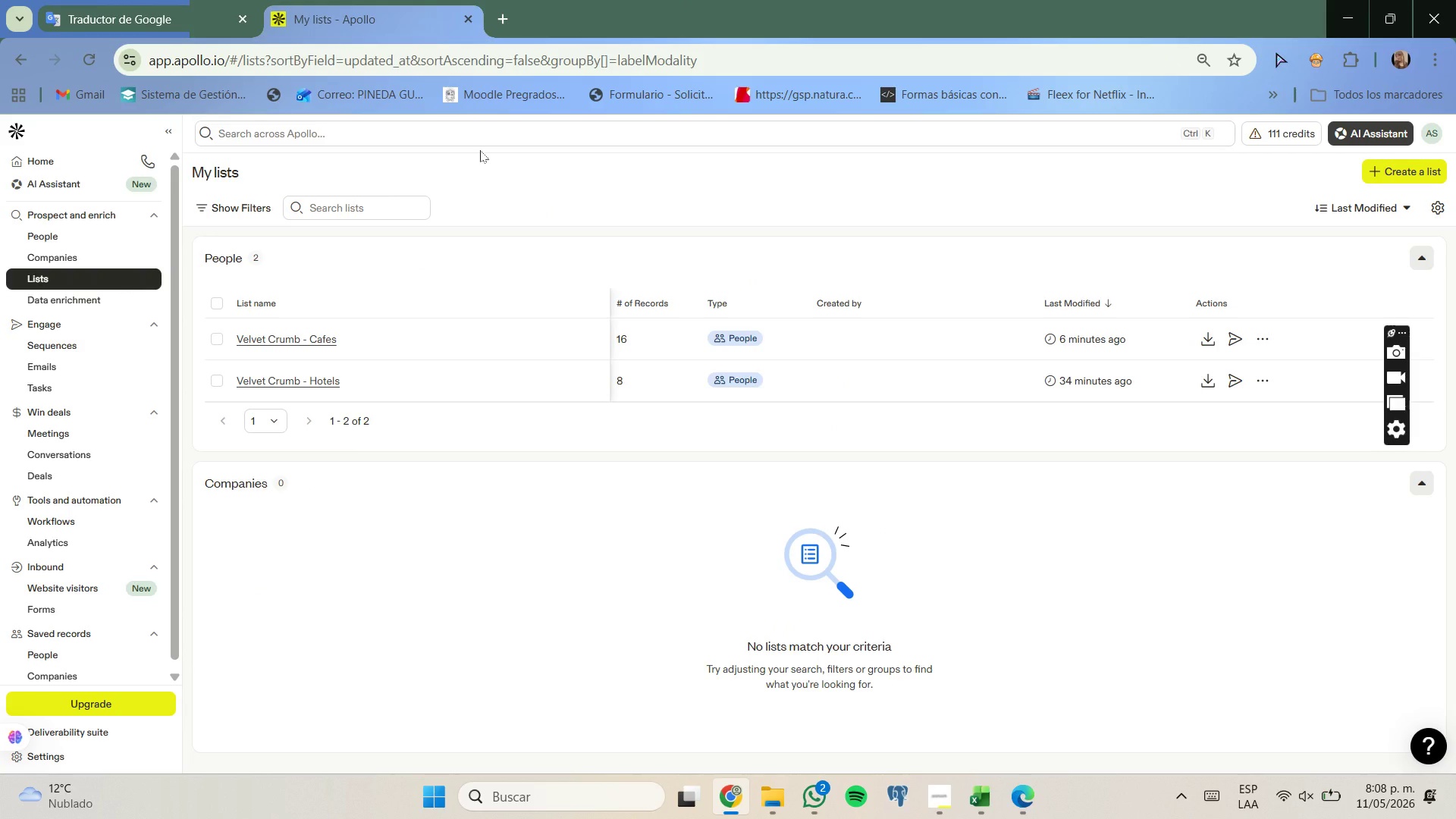 
left_click([325, 337])
 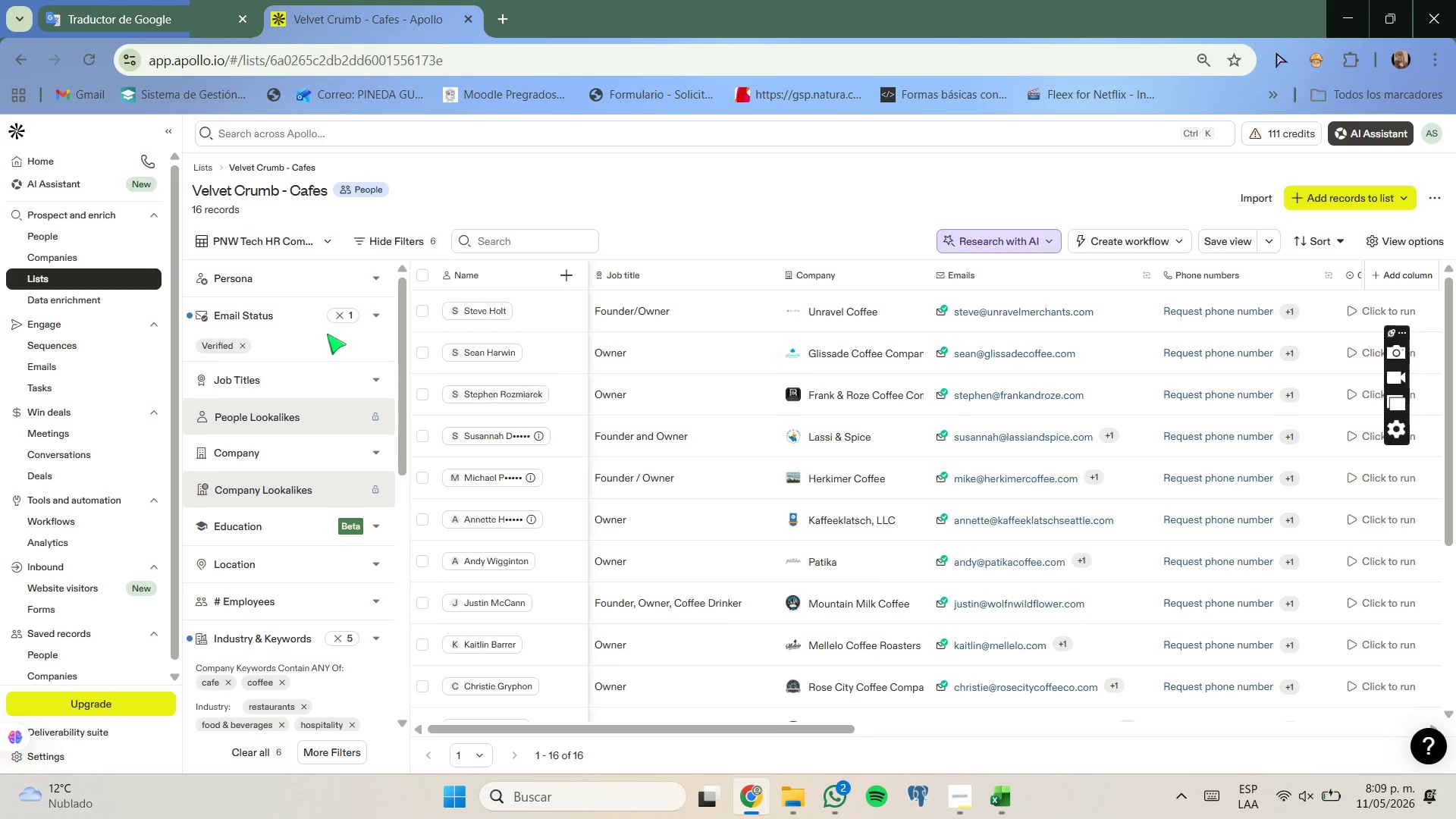 
wait(7.61)
 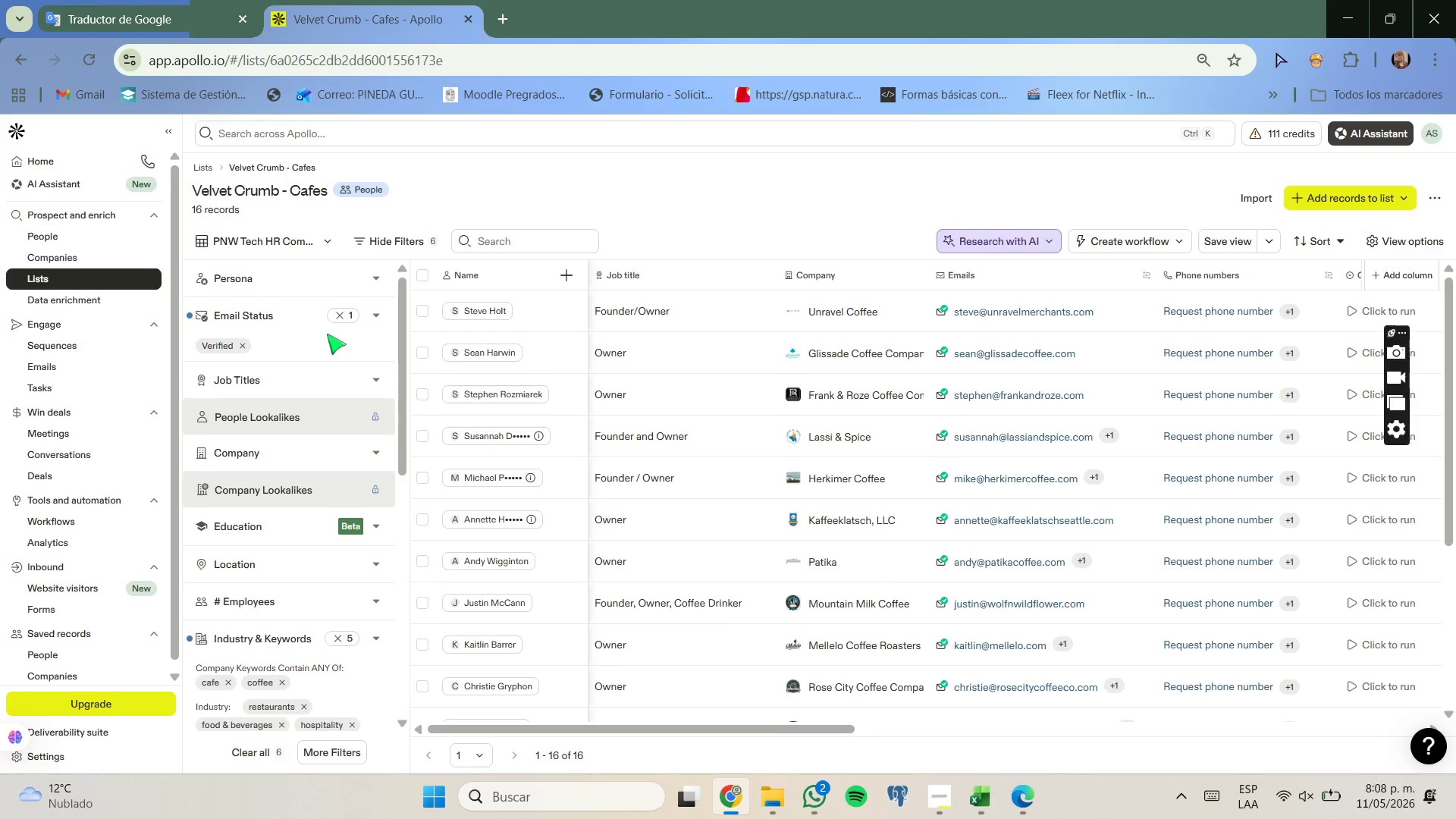 
right_click([890, 350])
 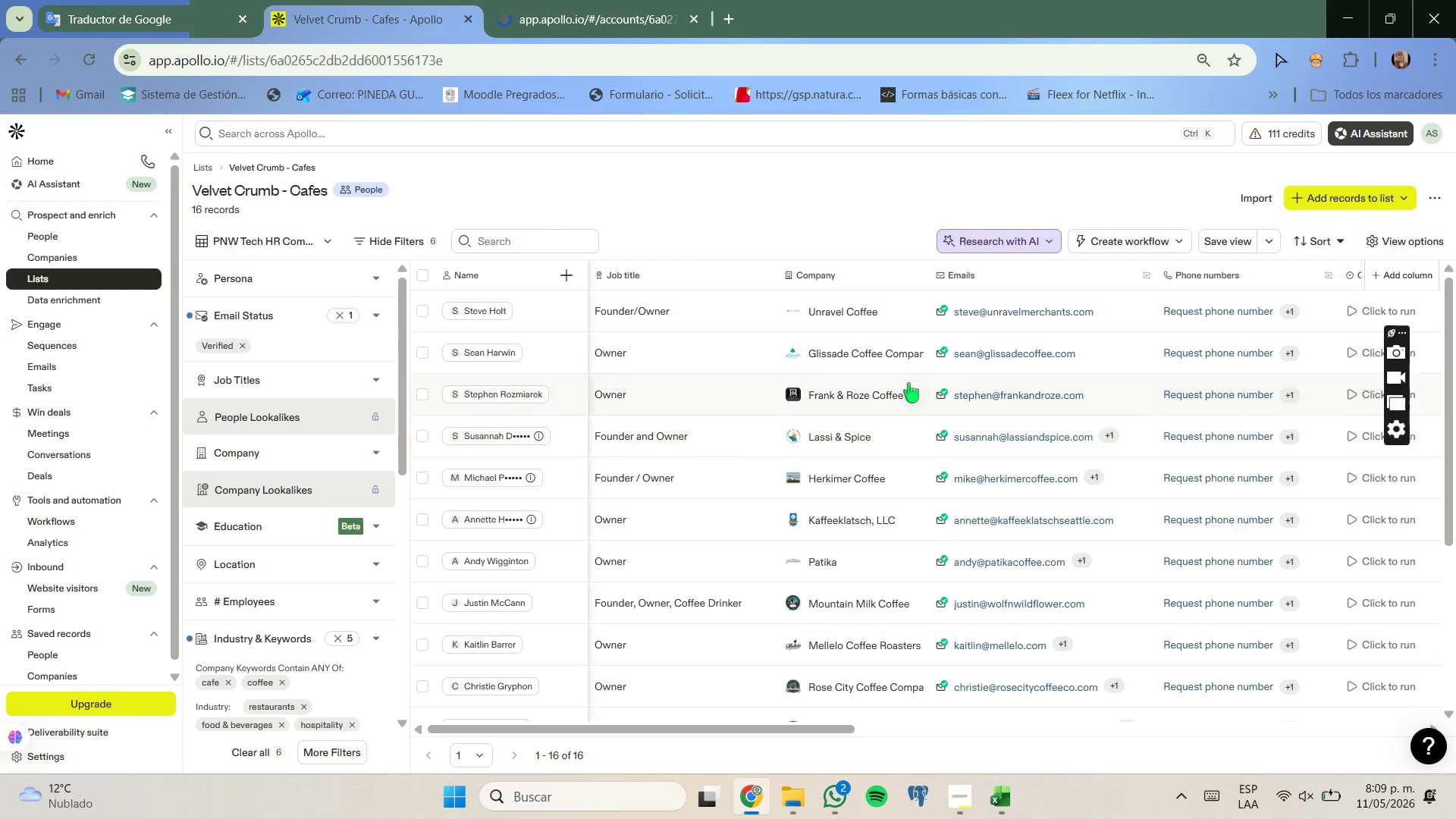 
left_click([621, 0])
 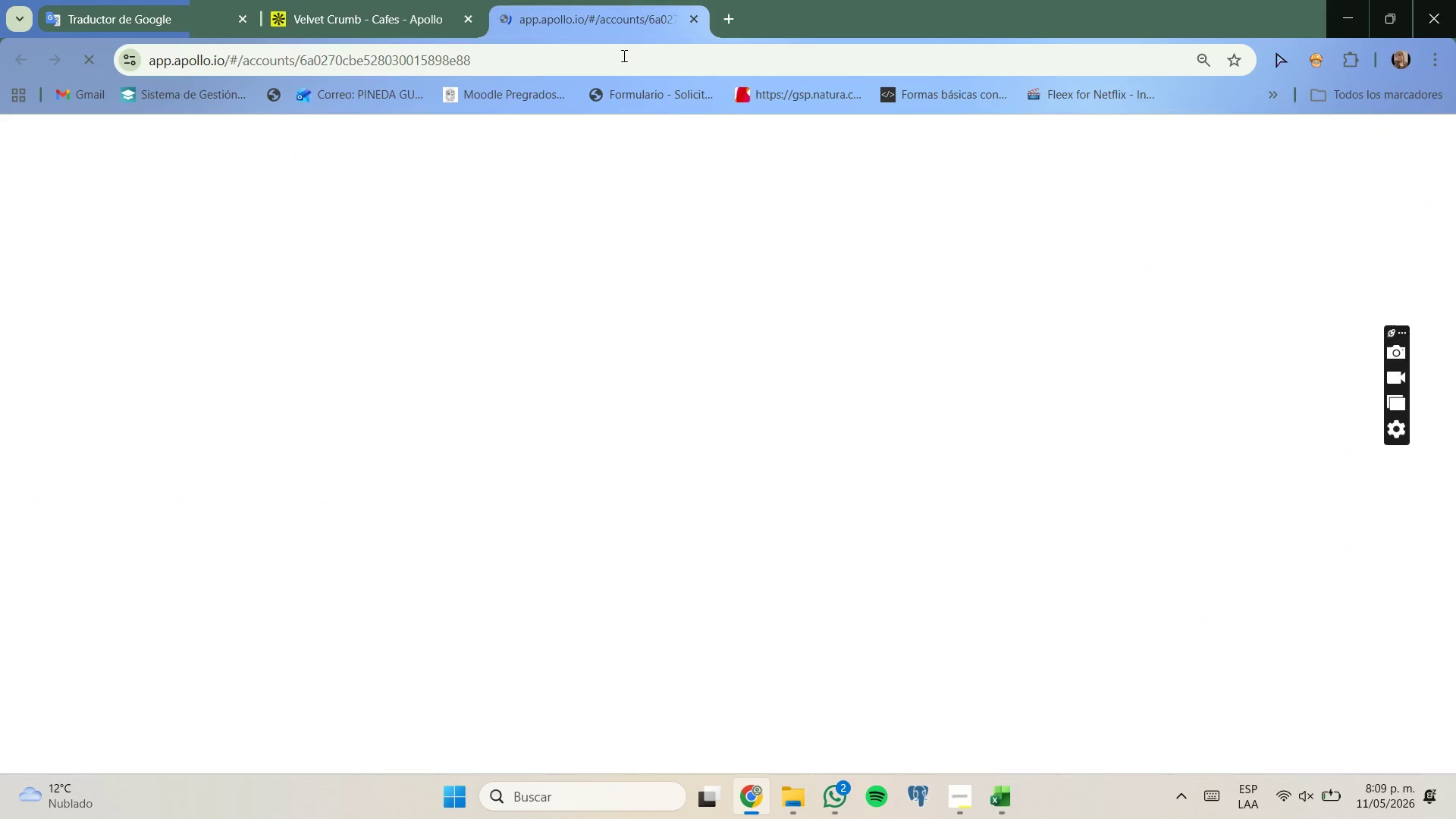 
mouse_move([632, 110])
 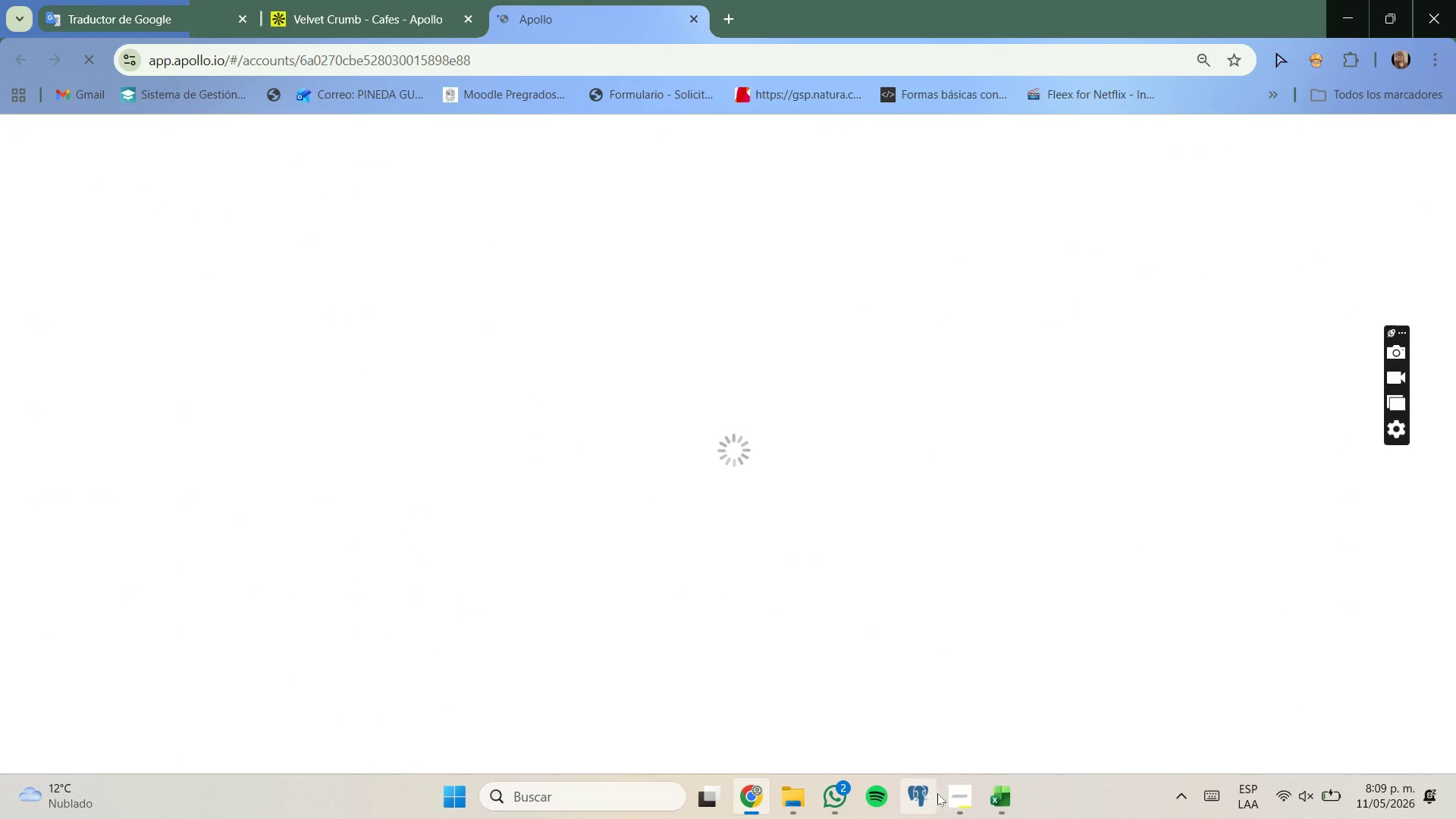 
left_click([965, 798])